 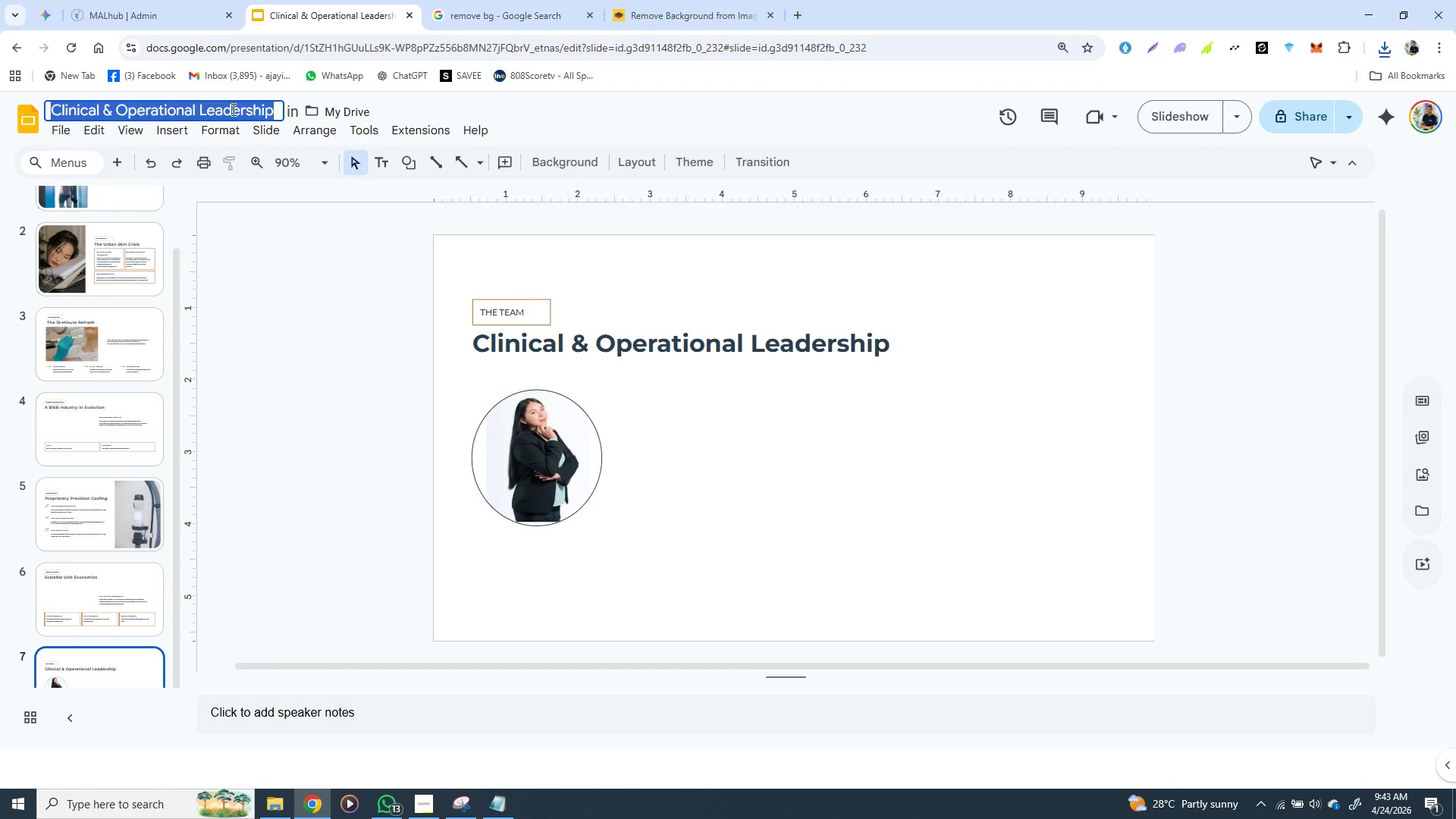 
triple_click([232, 109])
 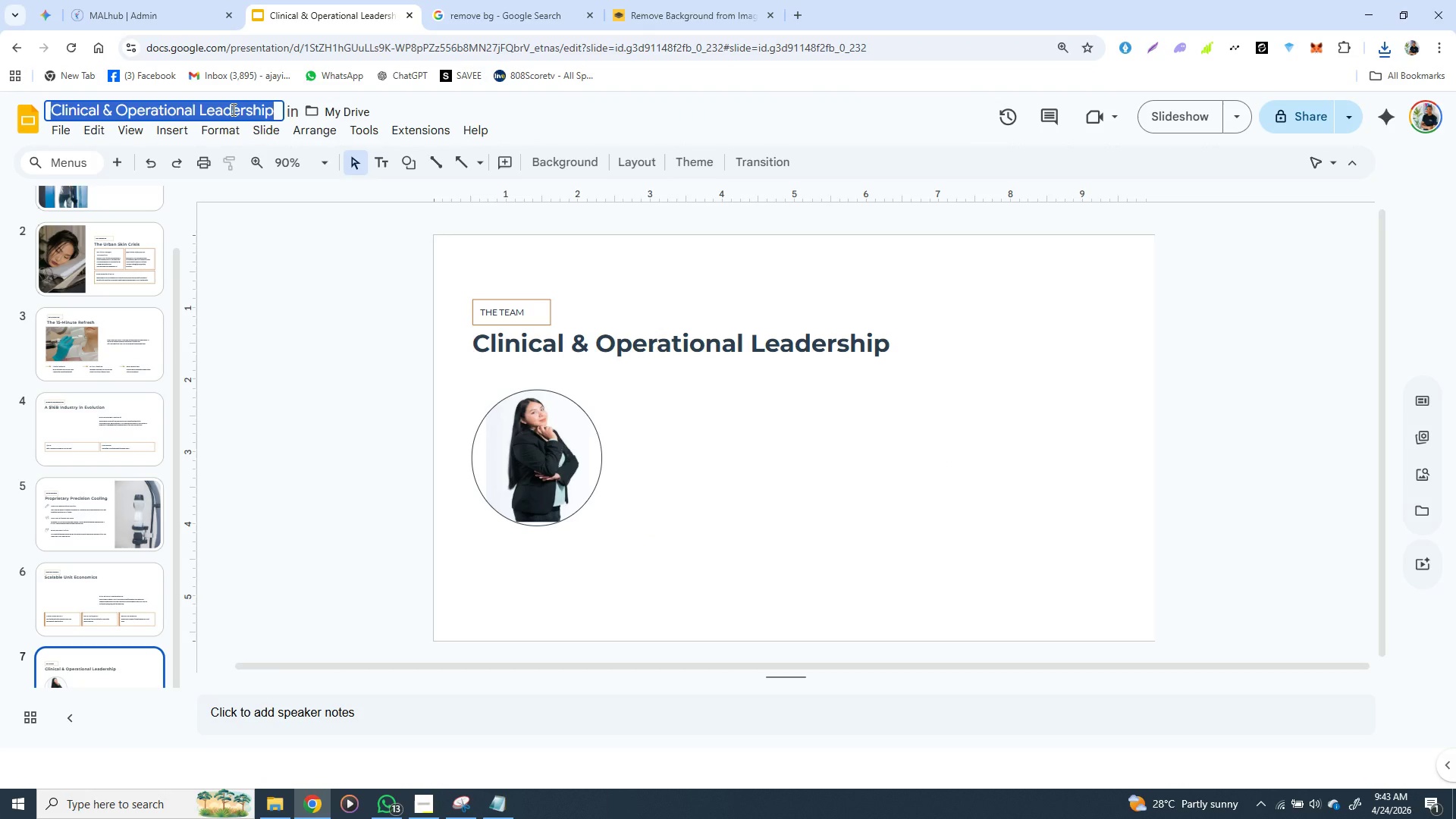 
key(Control+V)
 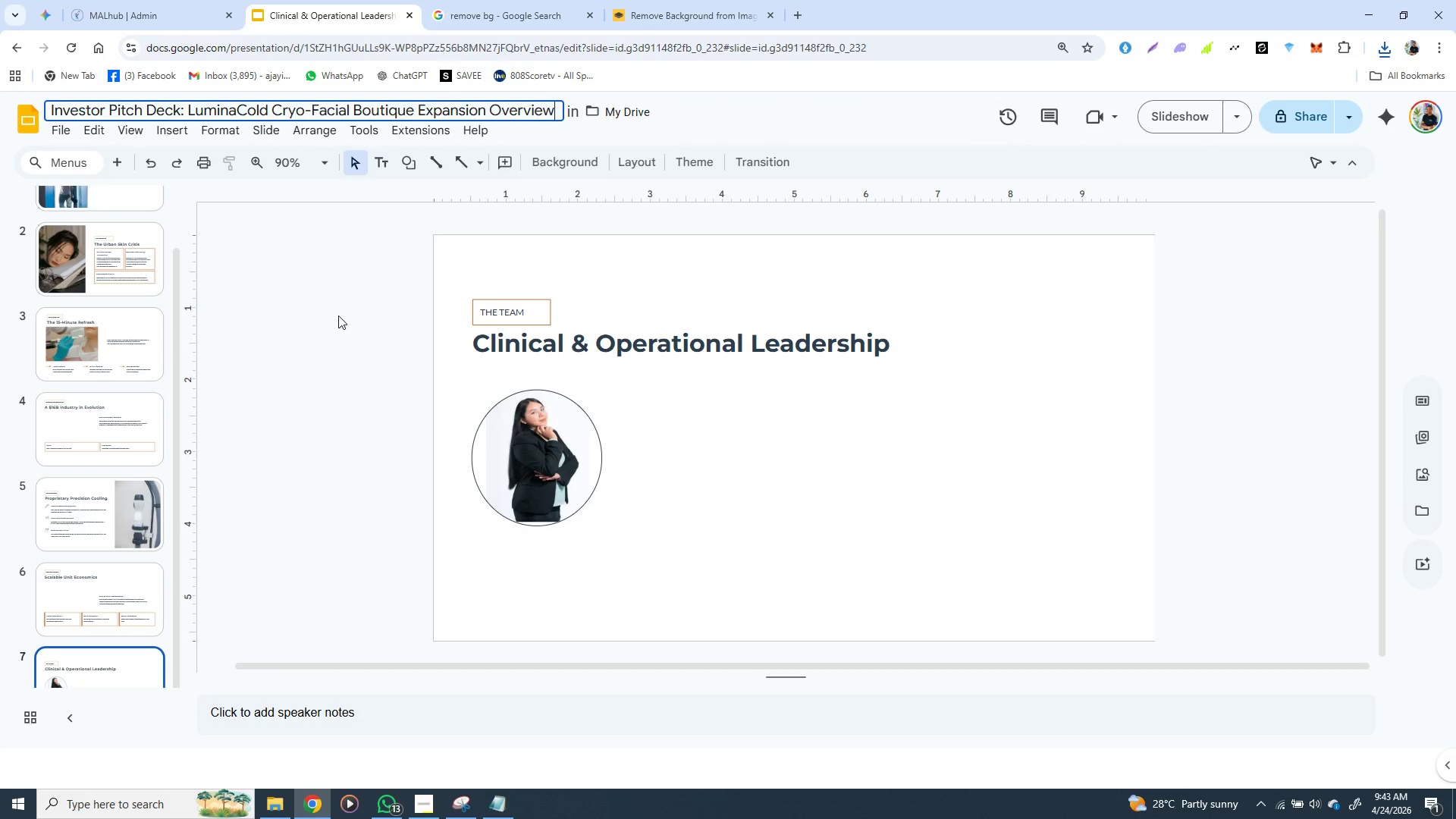 
left_click([338, 315])
 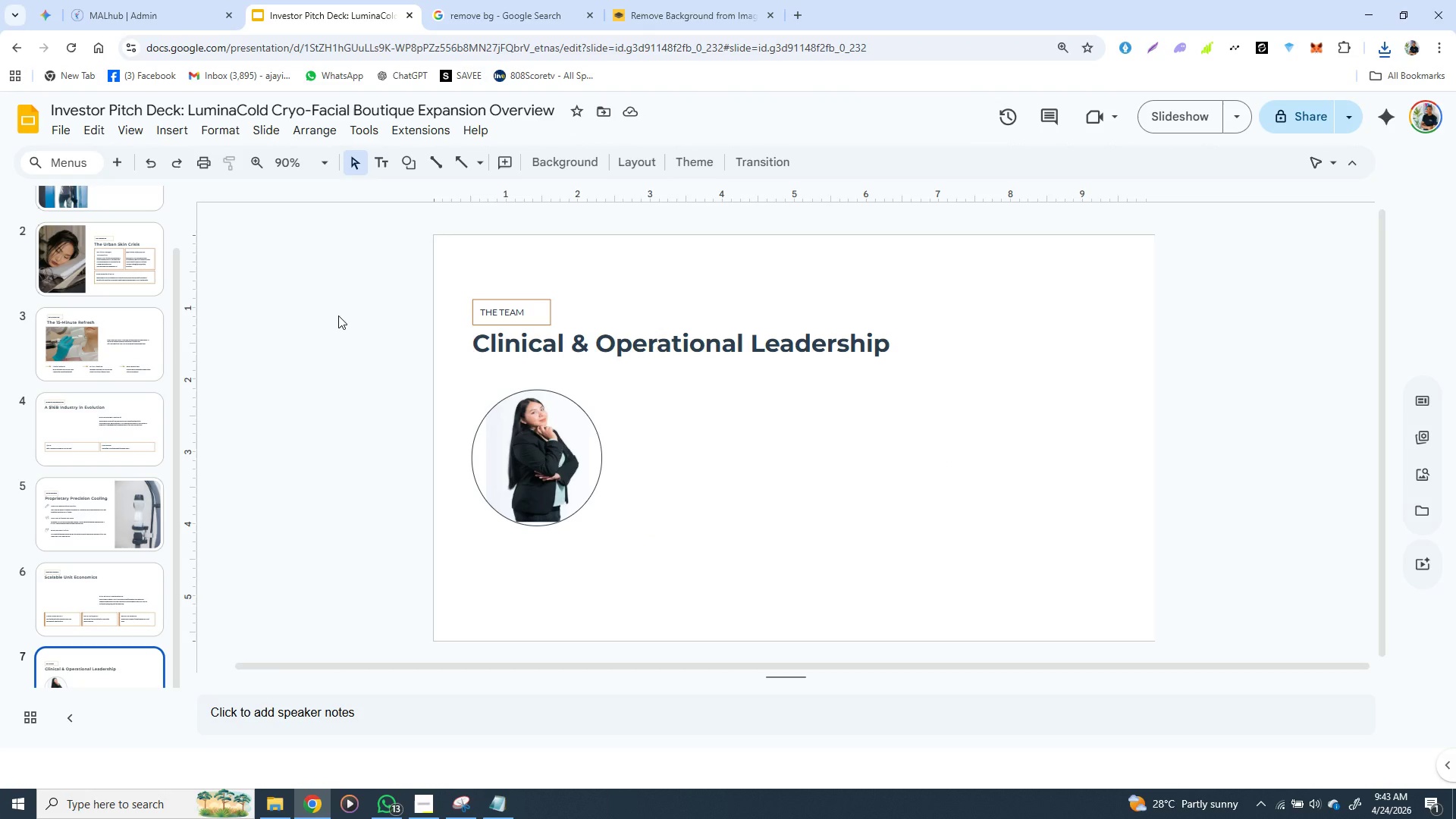 
wait(8.62)
 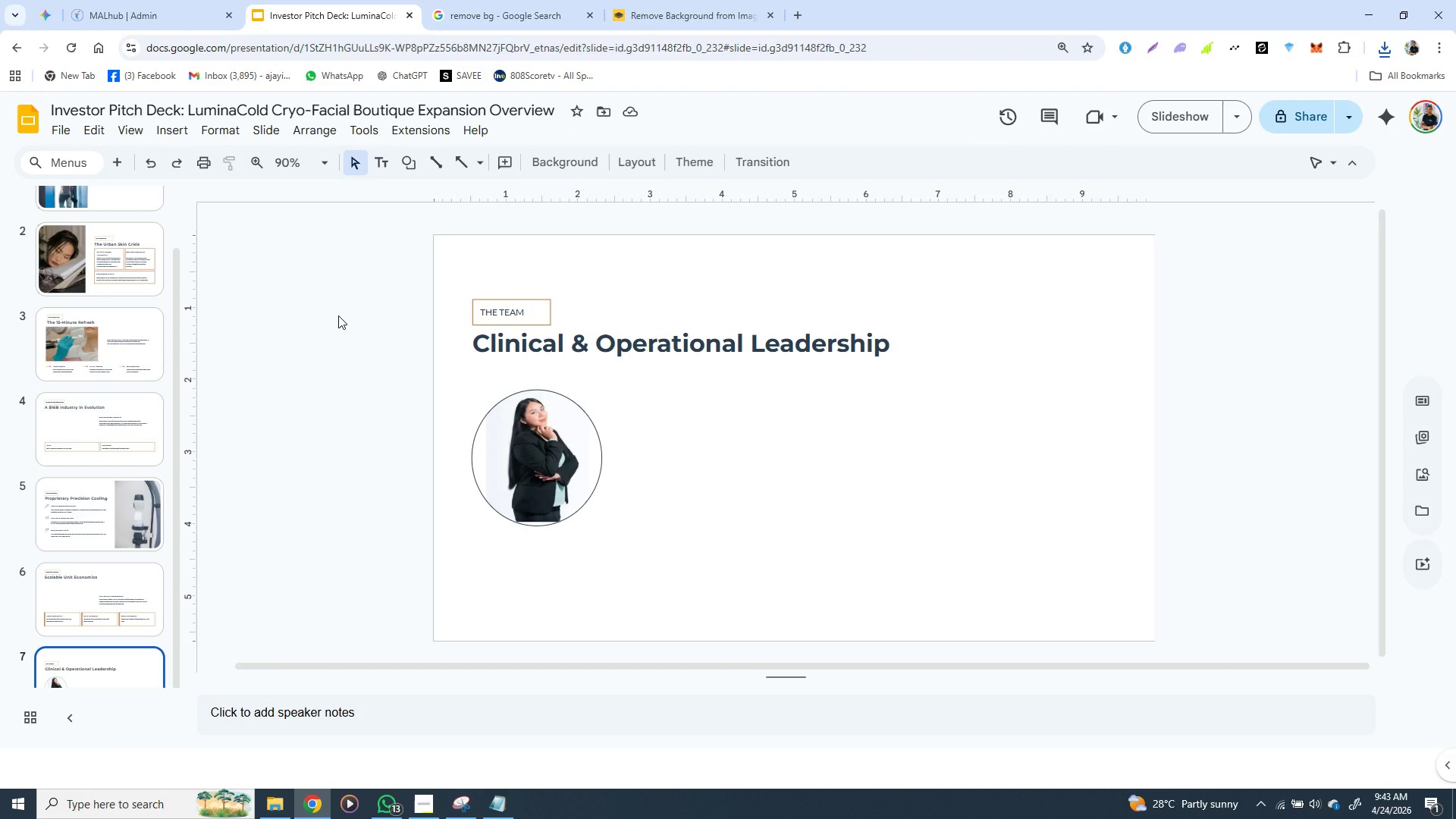 
left_click([429, 805])